 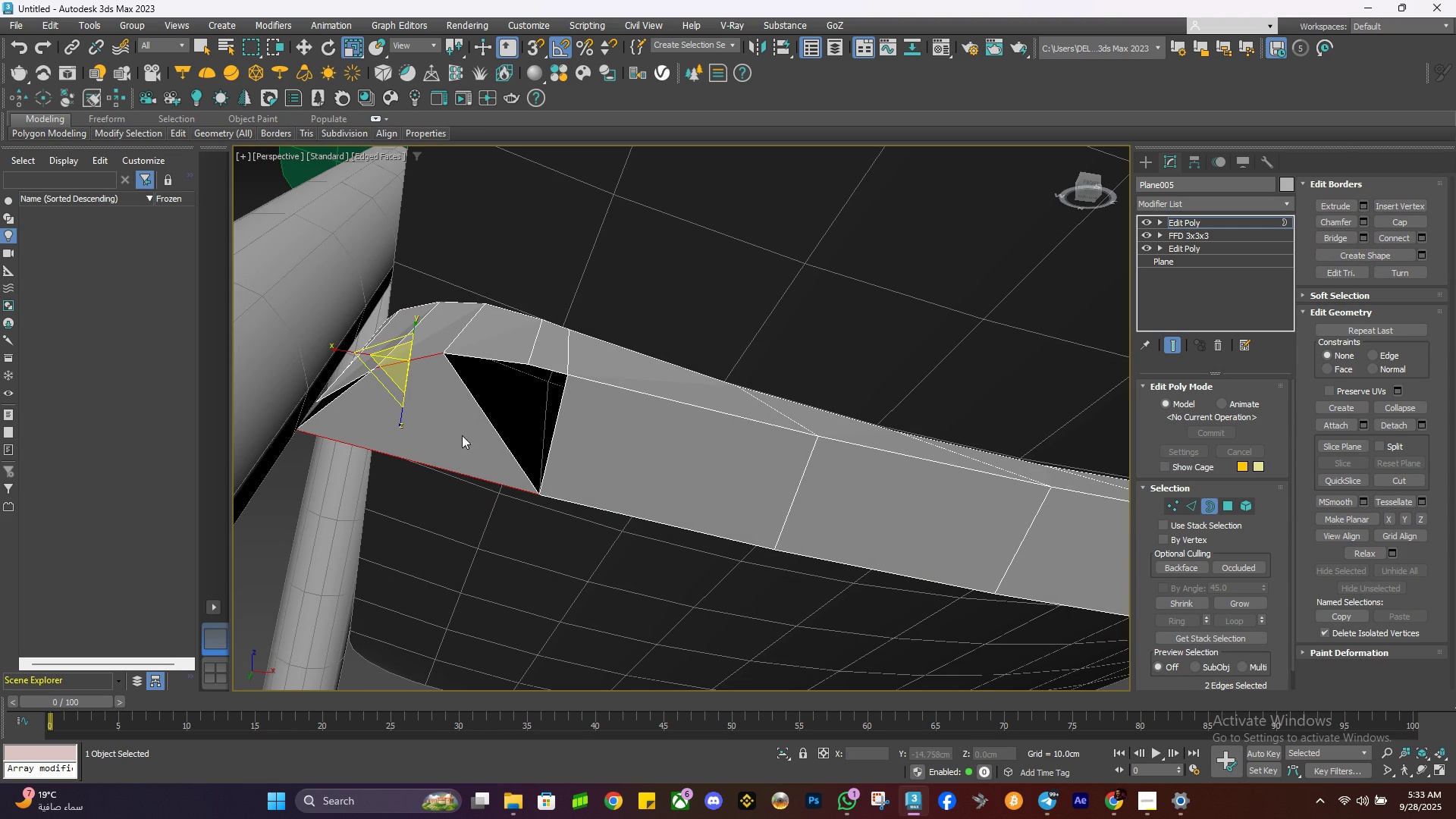 
left_click([333, 400])
 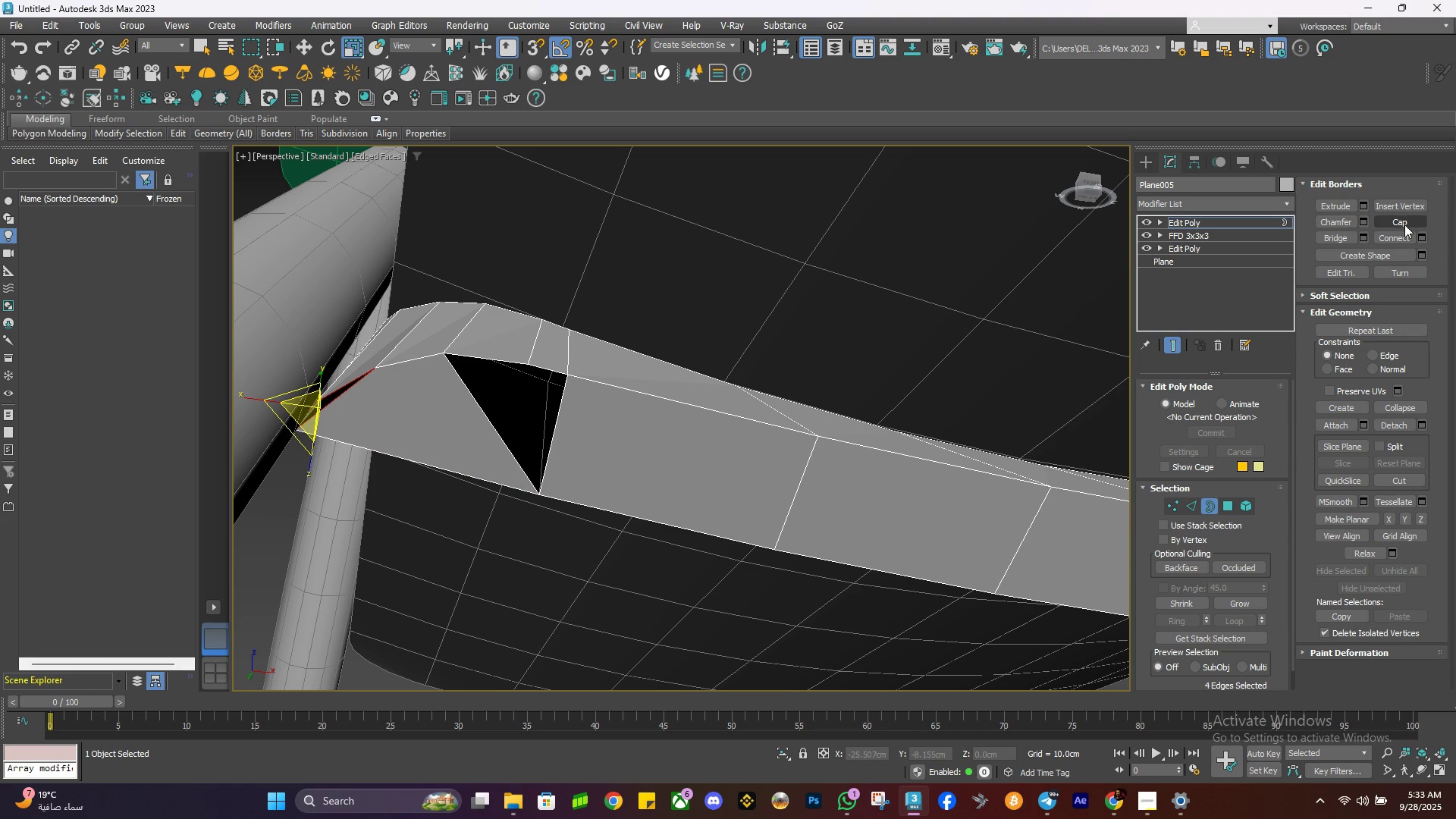 
left_click([1403, 222])
 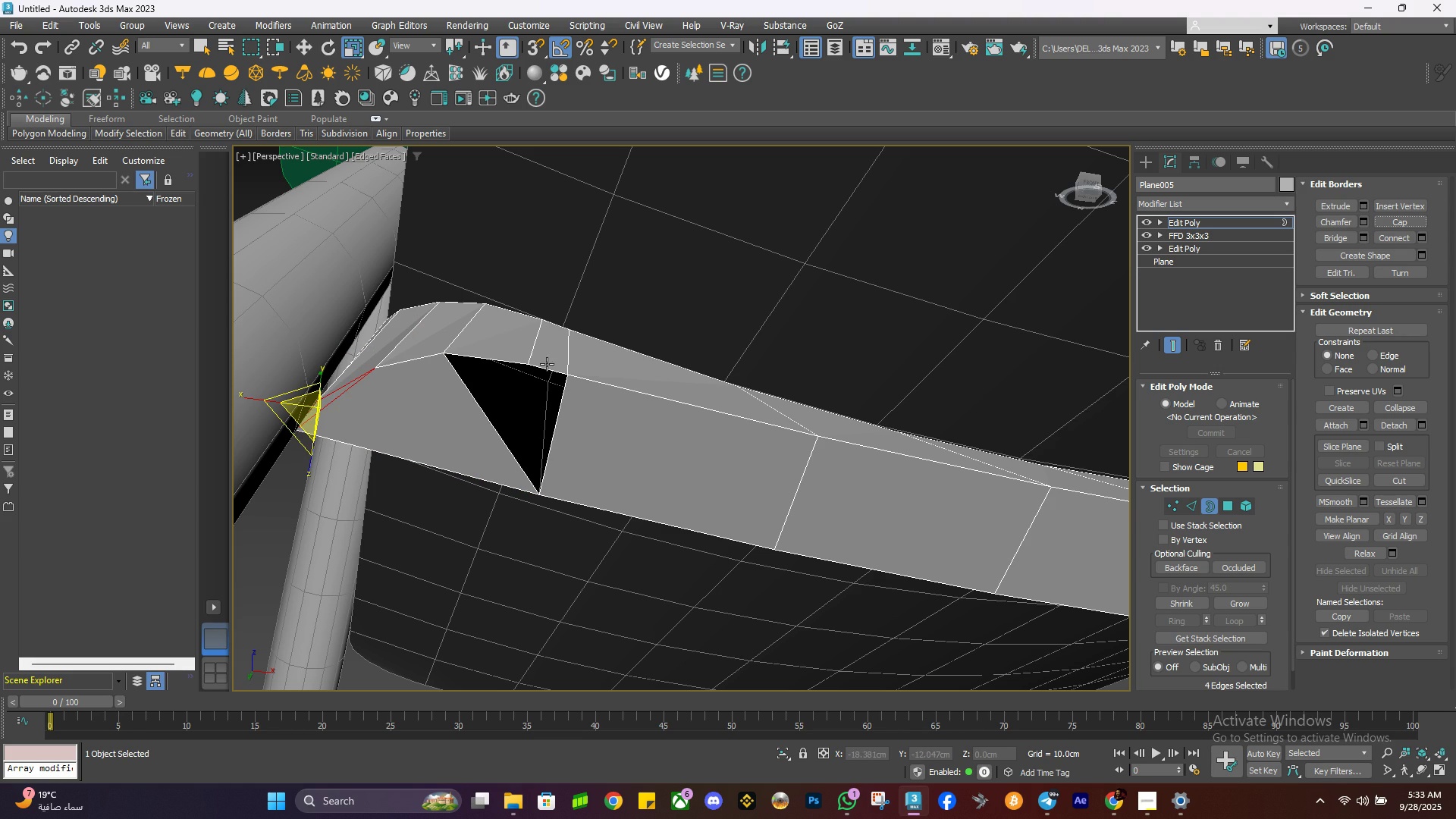 
left_click([547, 364])
 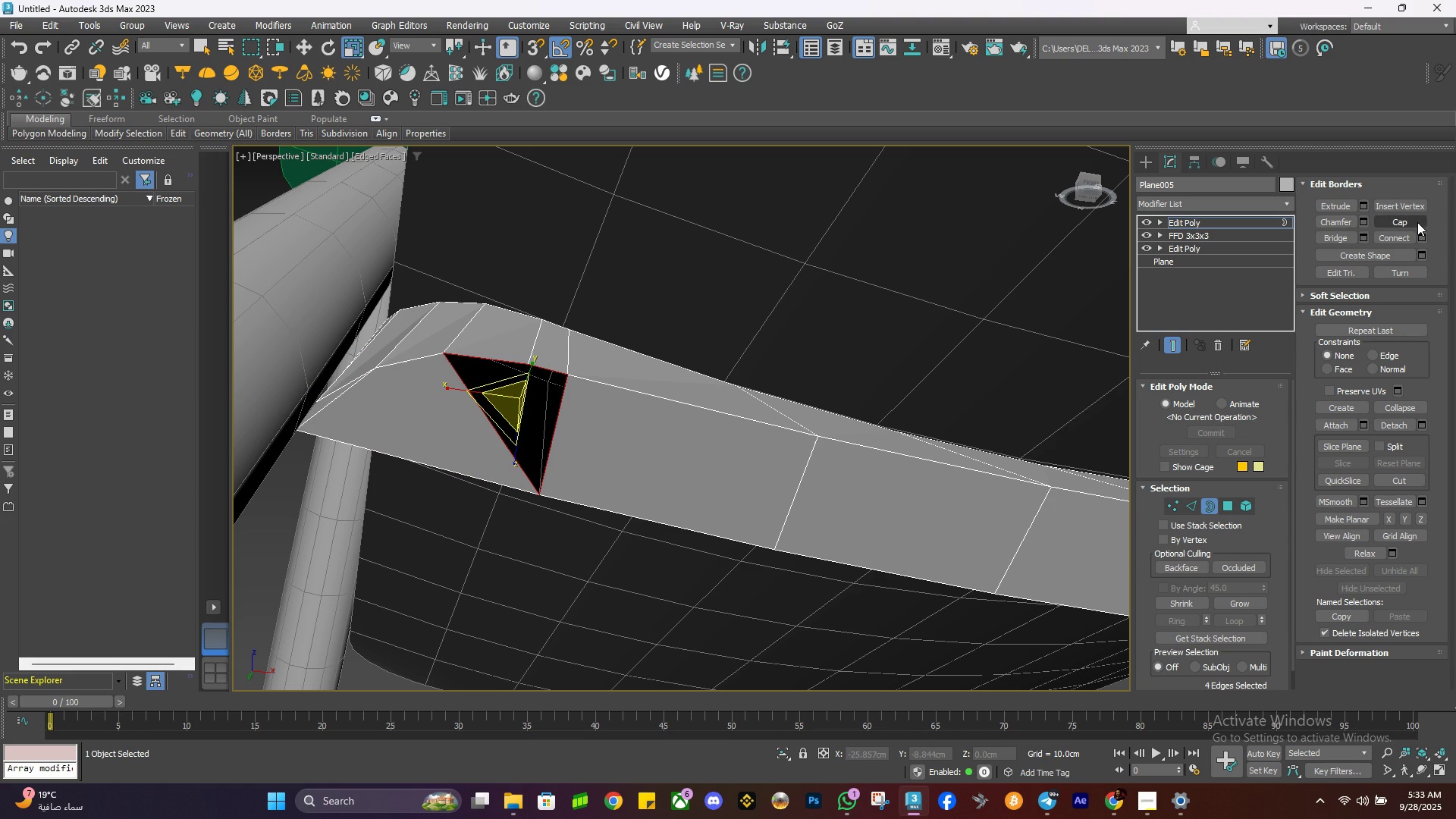 
left_click([1417, 222])
 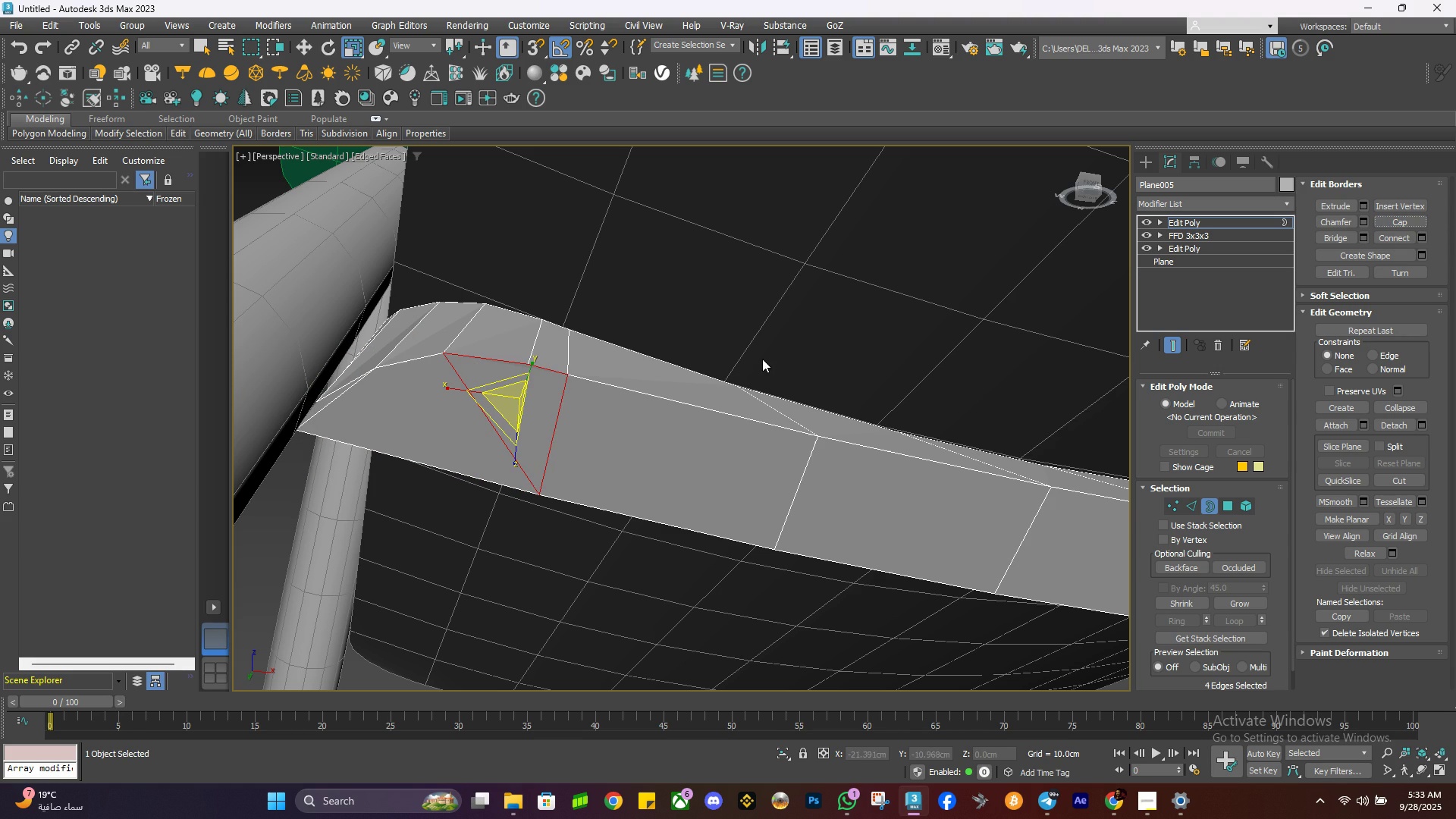 
left_click([761, 359])
 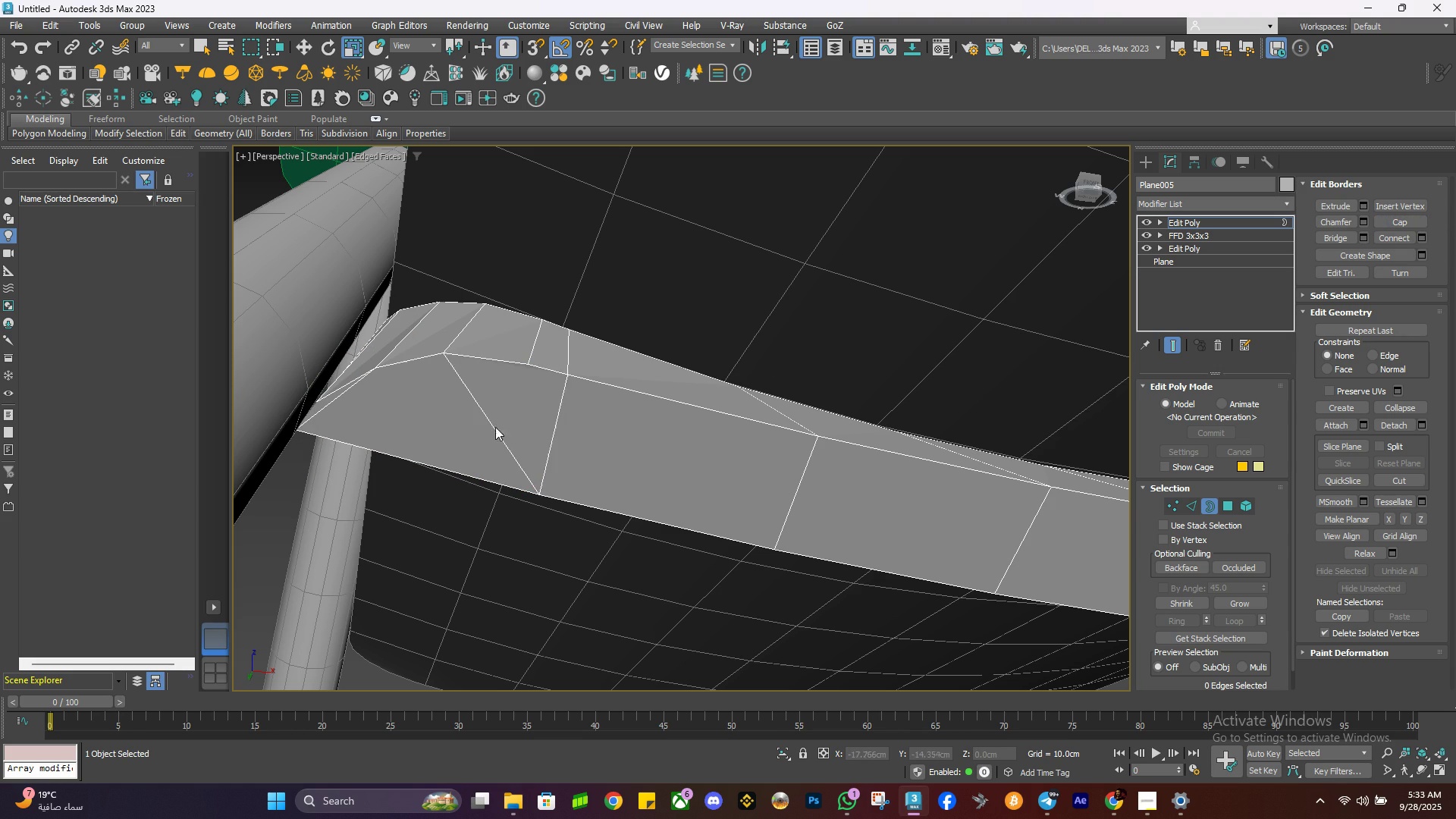 
scroll: coordinate [595, 439], scroll_direction: down, amount: 3.0